 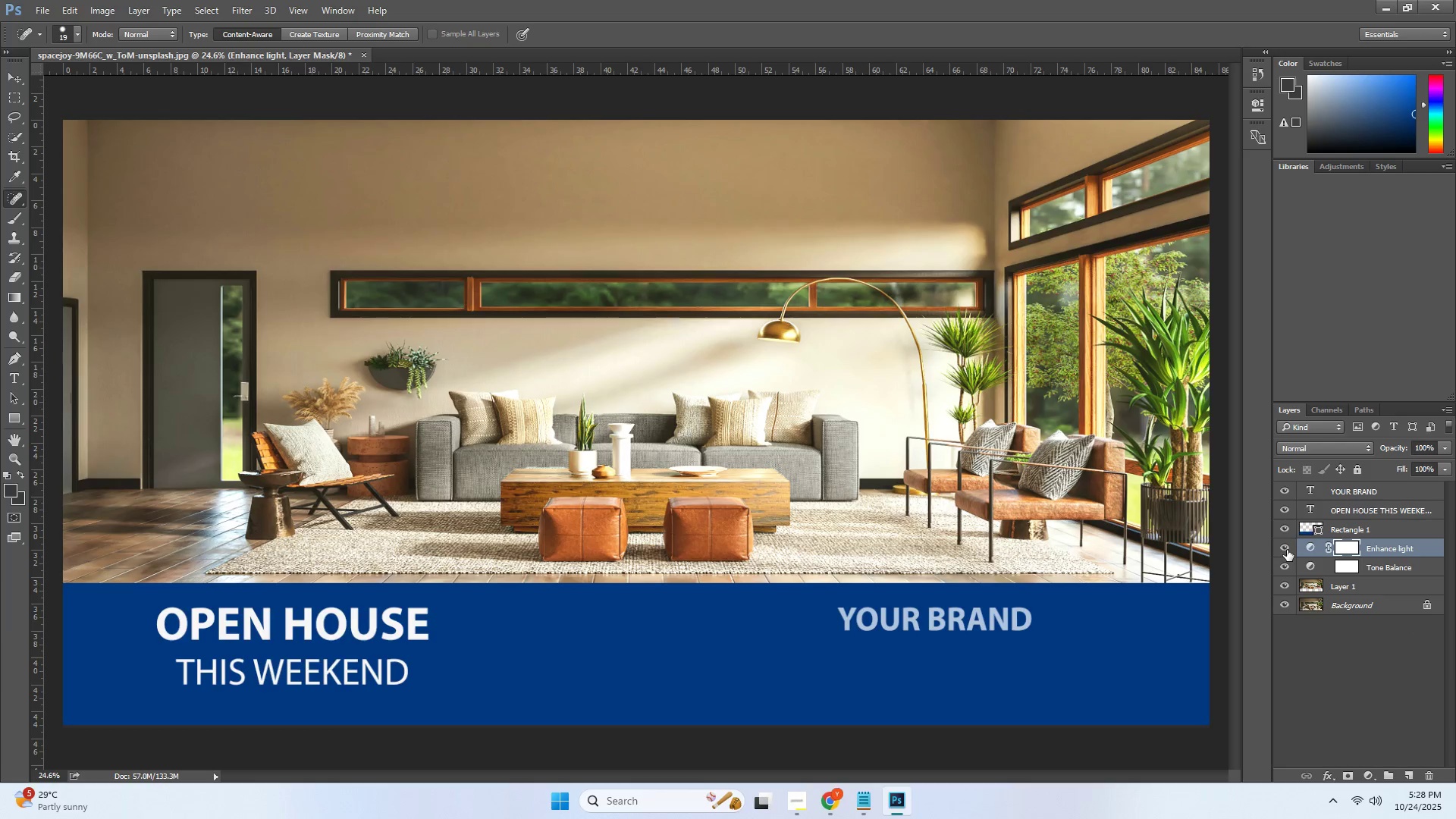 
left_click([1333, 637])
 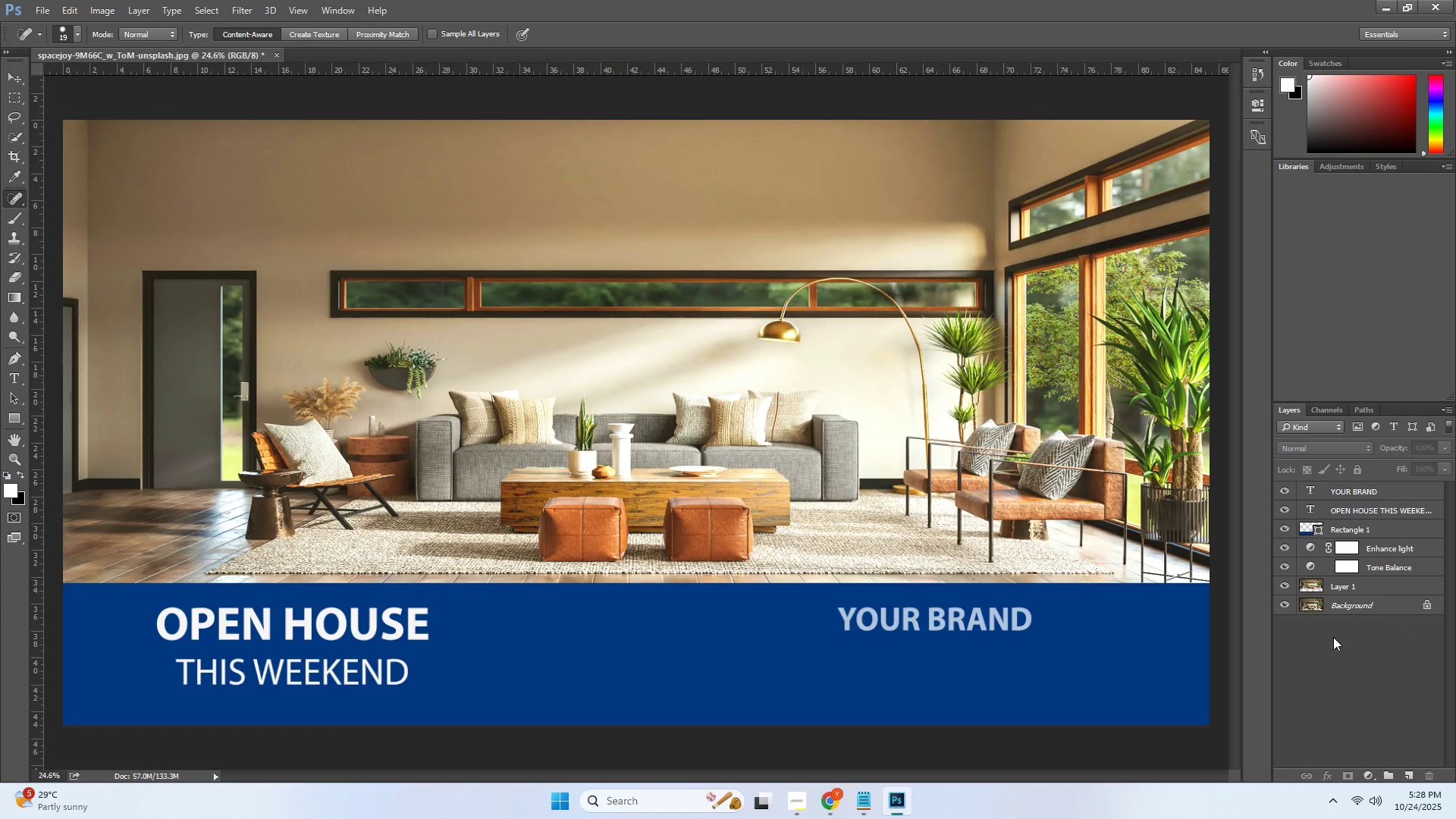 
scroll: coordinate [1363, 661], scroll_direction: down, amount: 1.0
 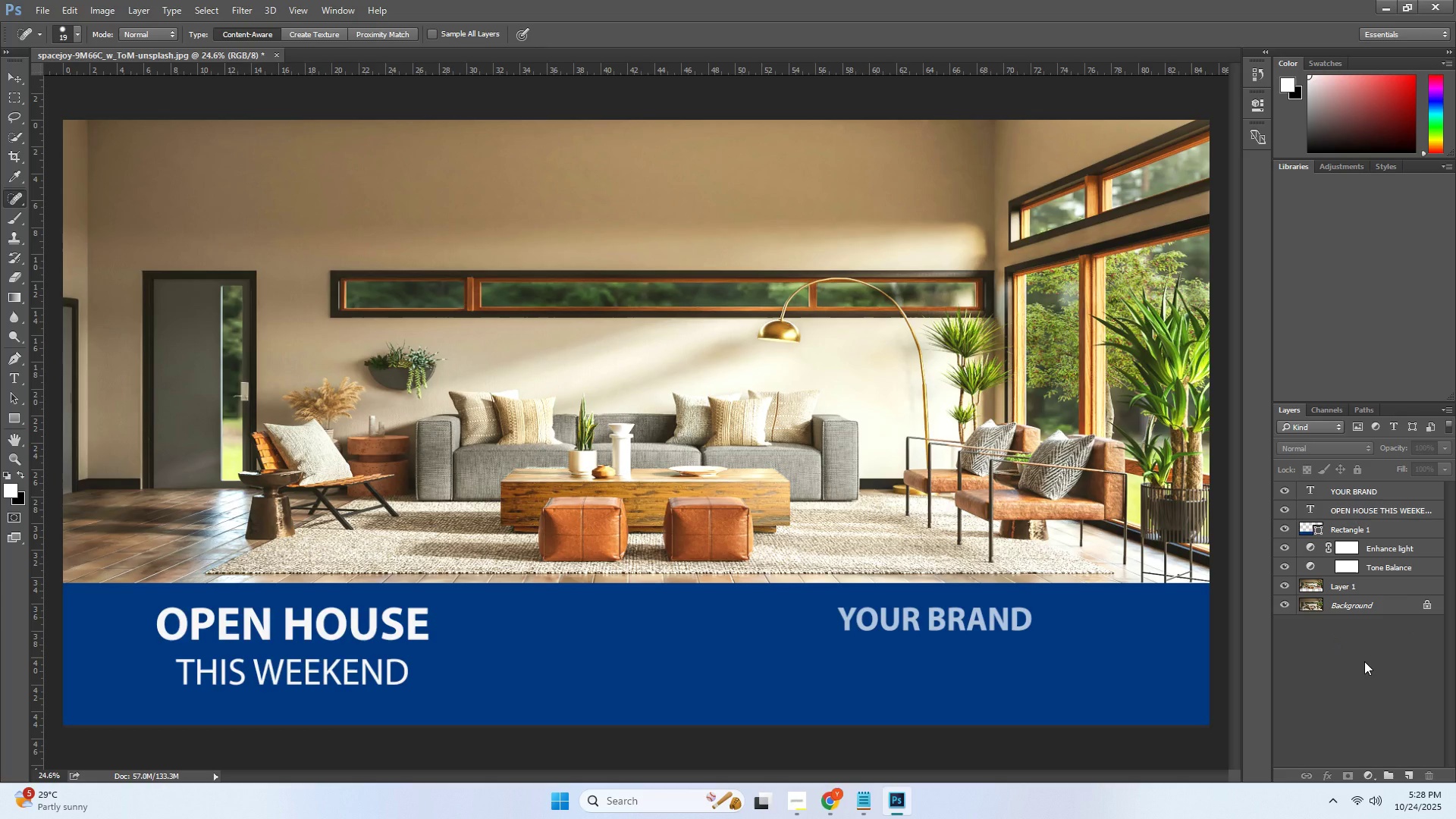 
wait(13.42)
 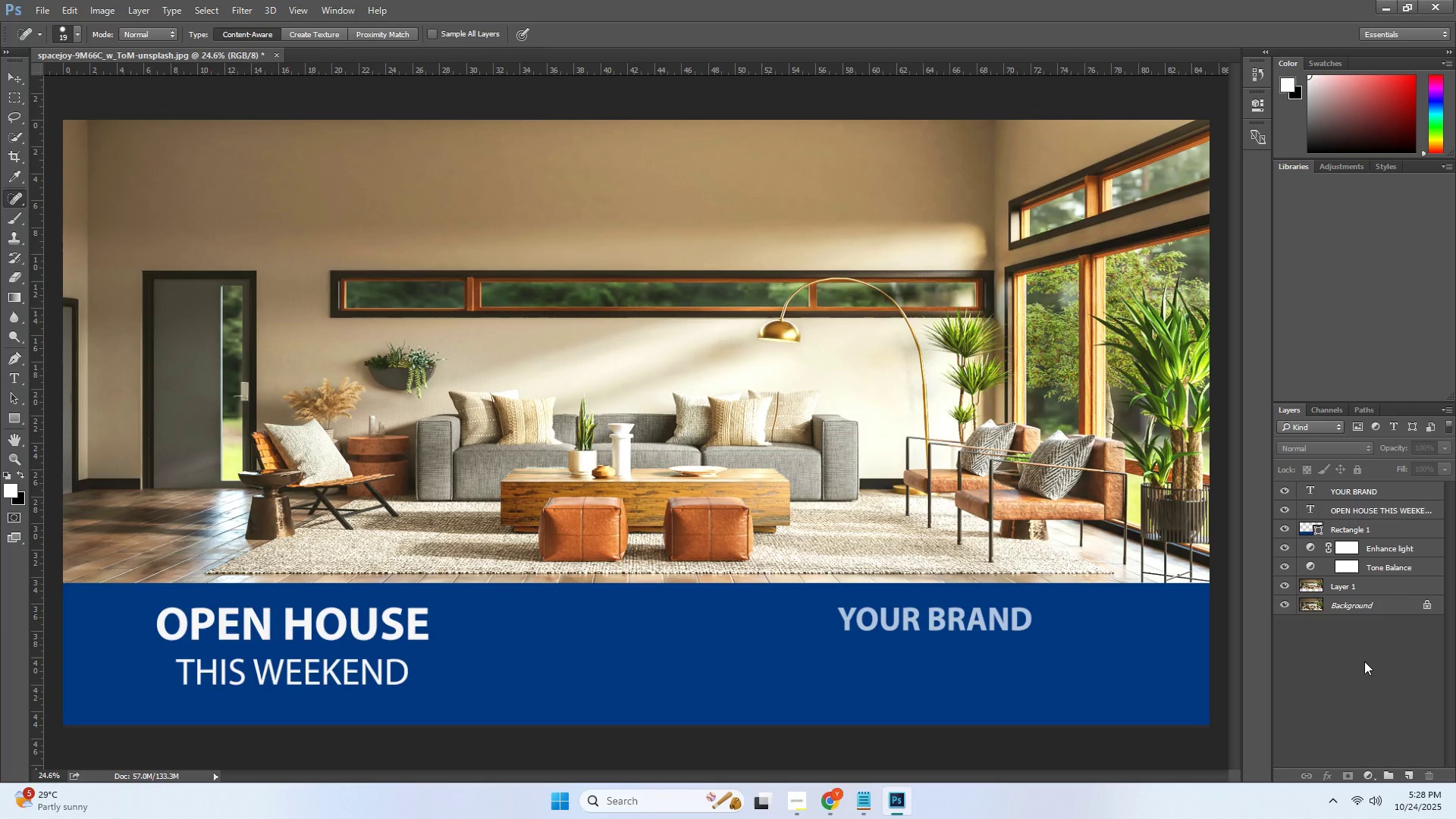 
key(Alt+AltLeft)
 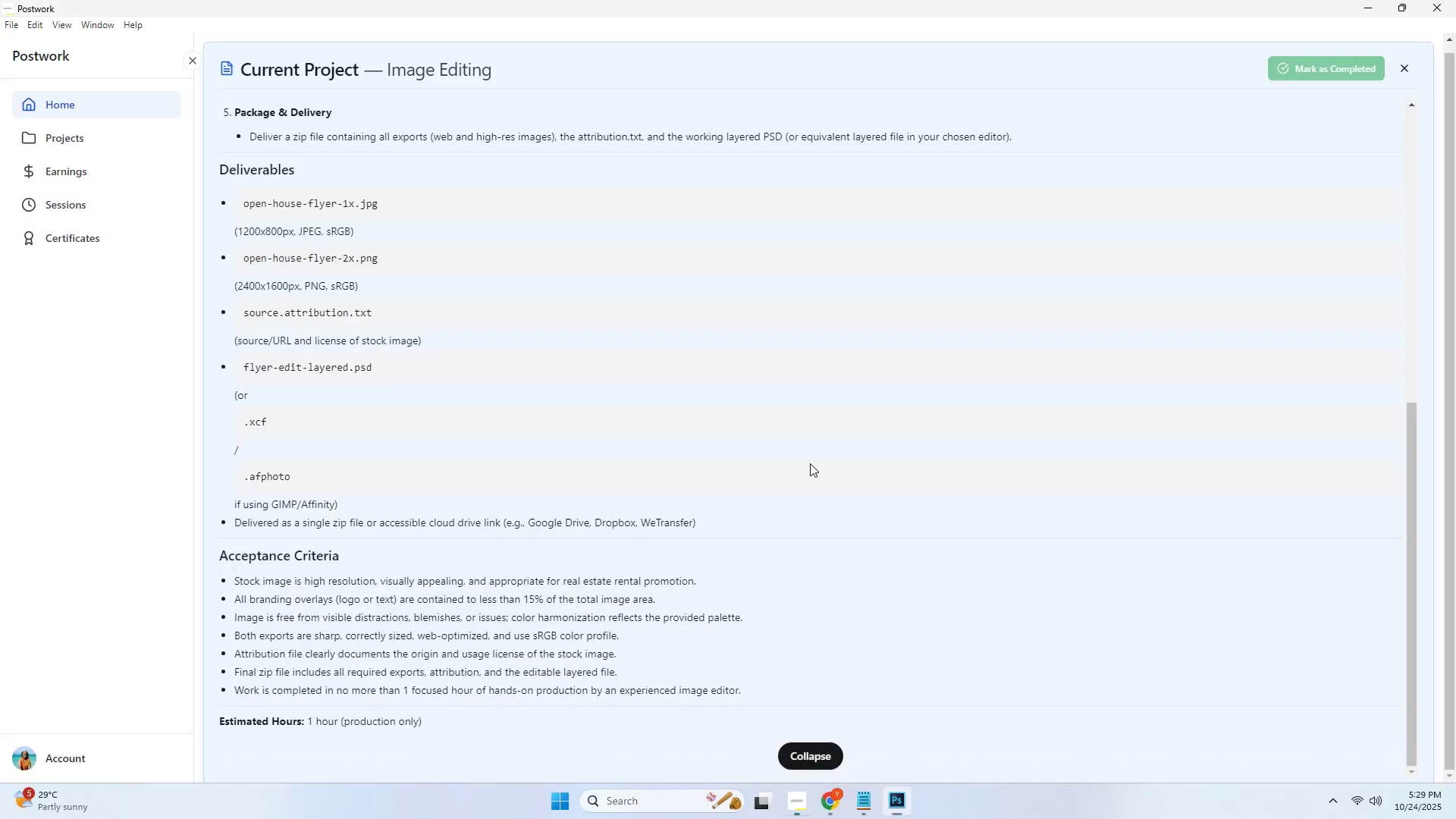 
key(Alt+Tab)